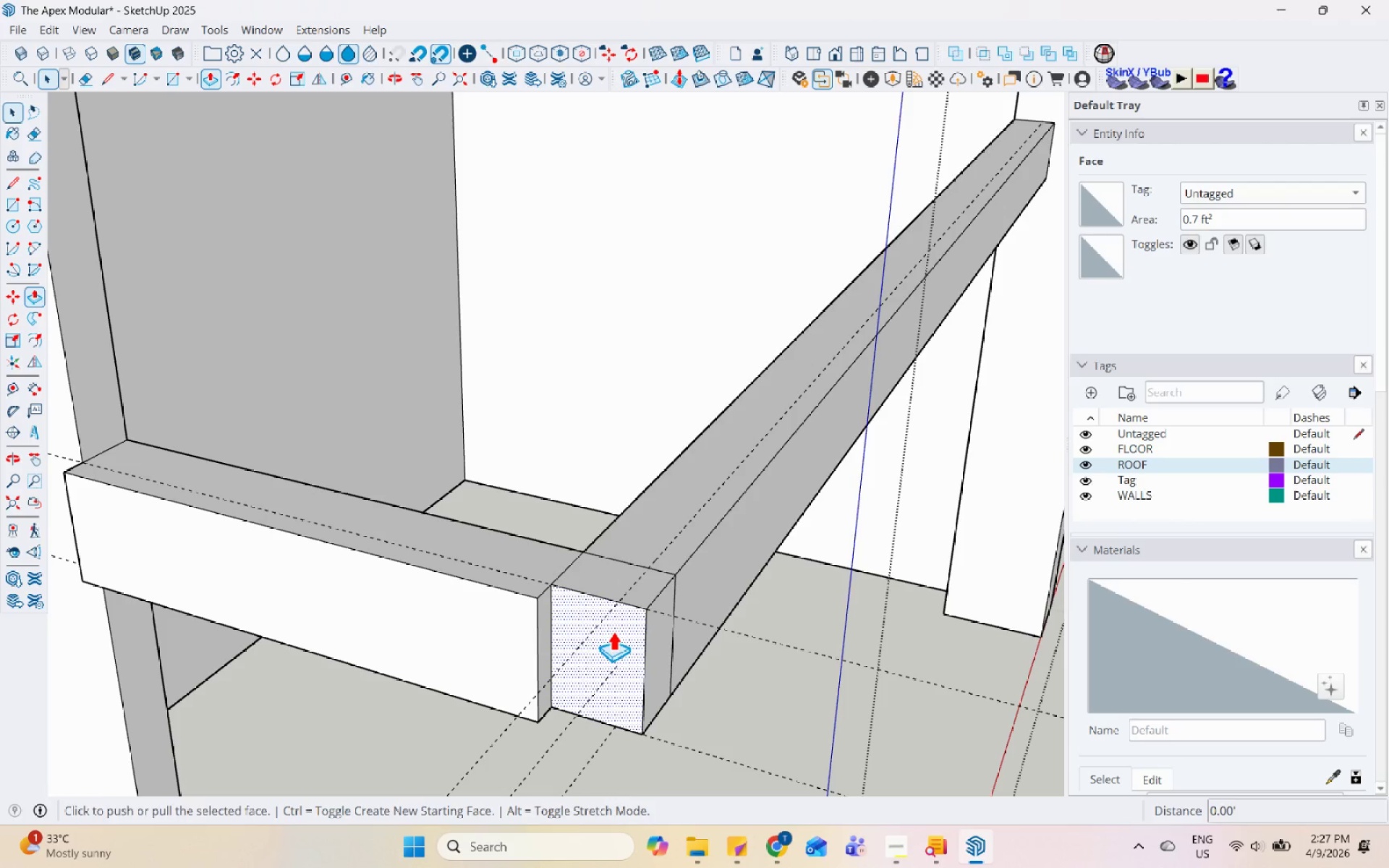 
left_click([613, 631])
 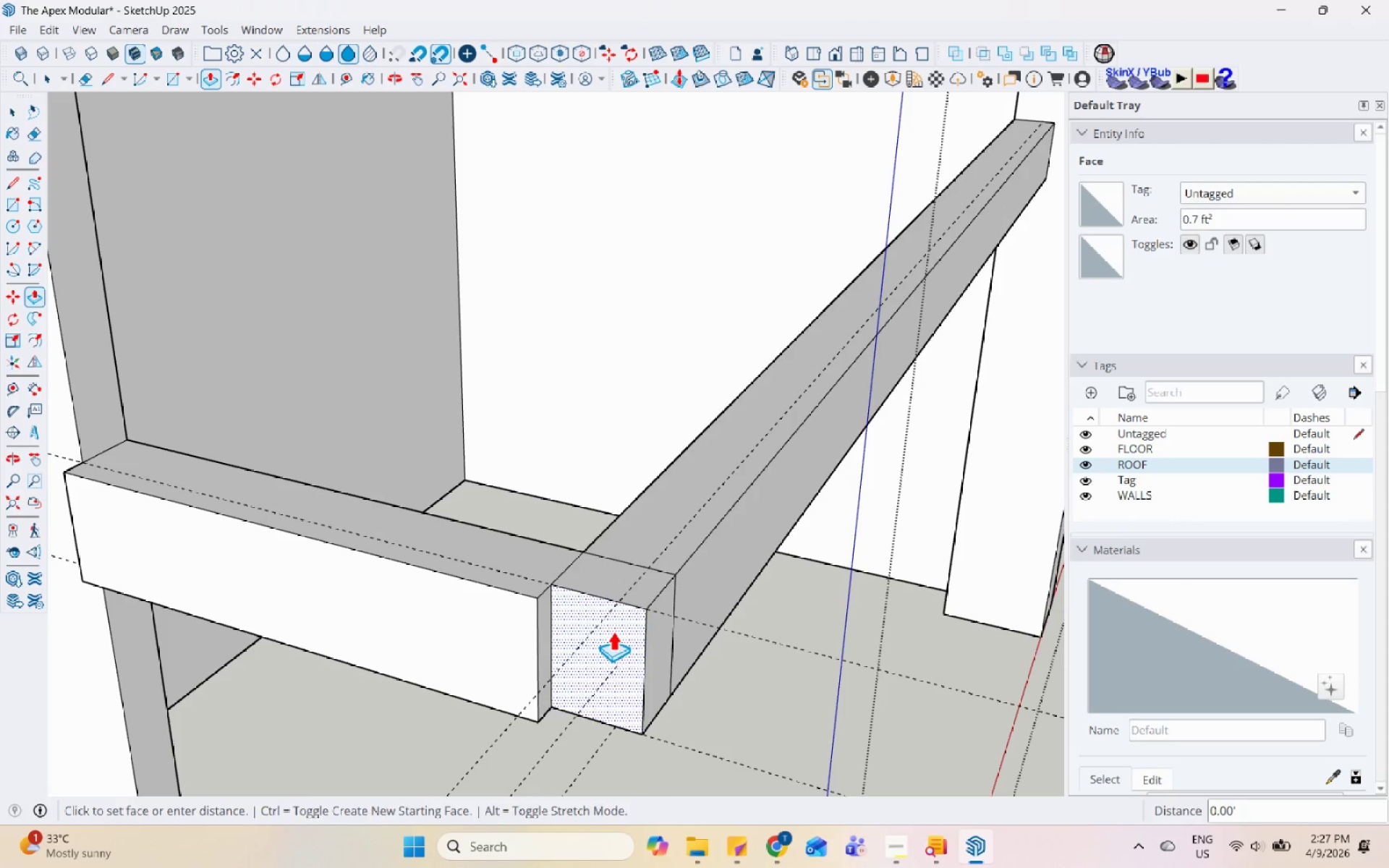 
double_click([613, 631])
 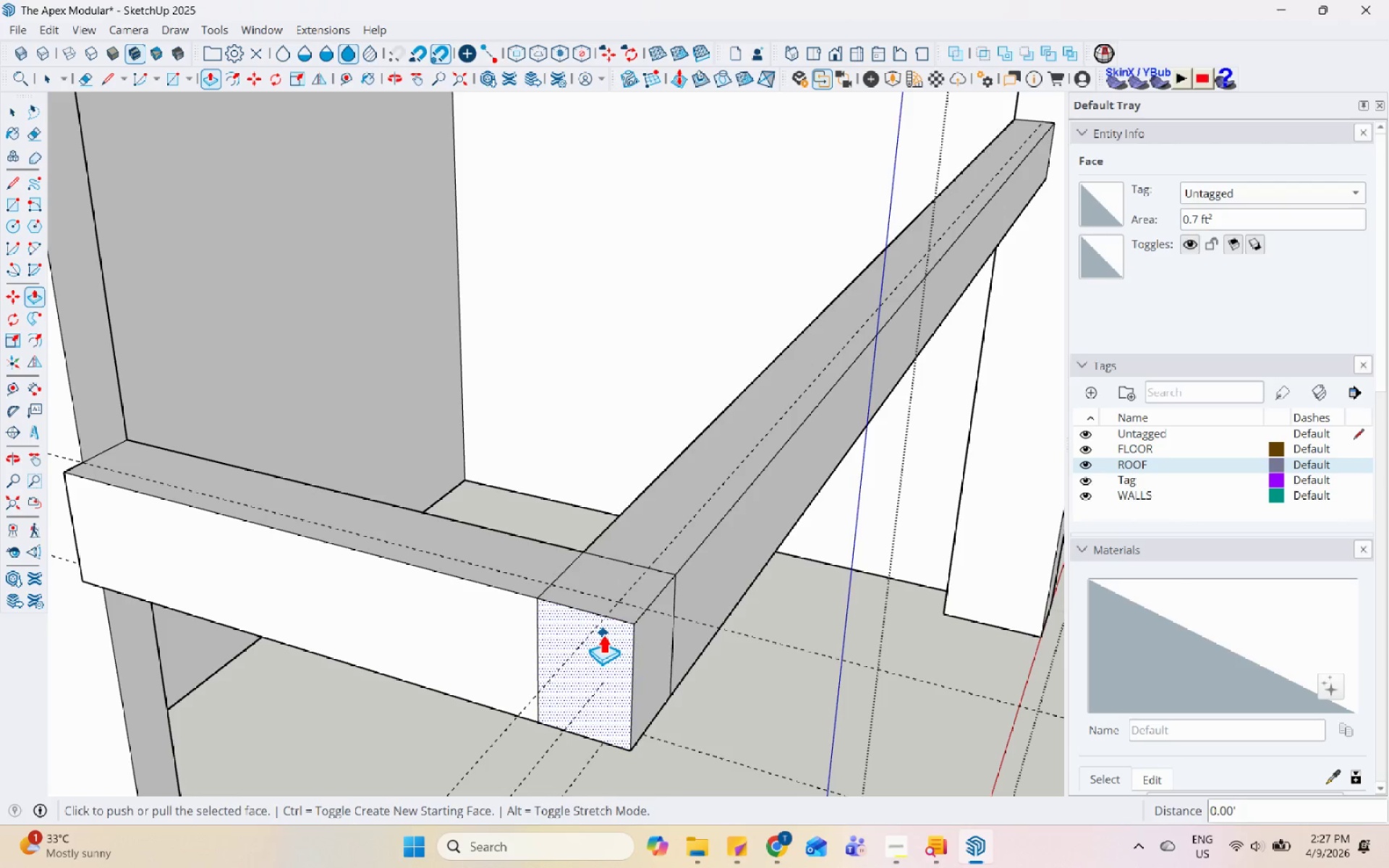 
key(Space)
 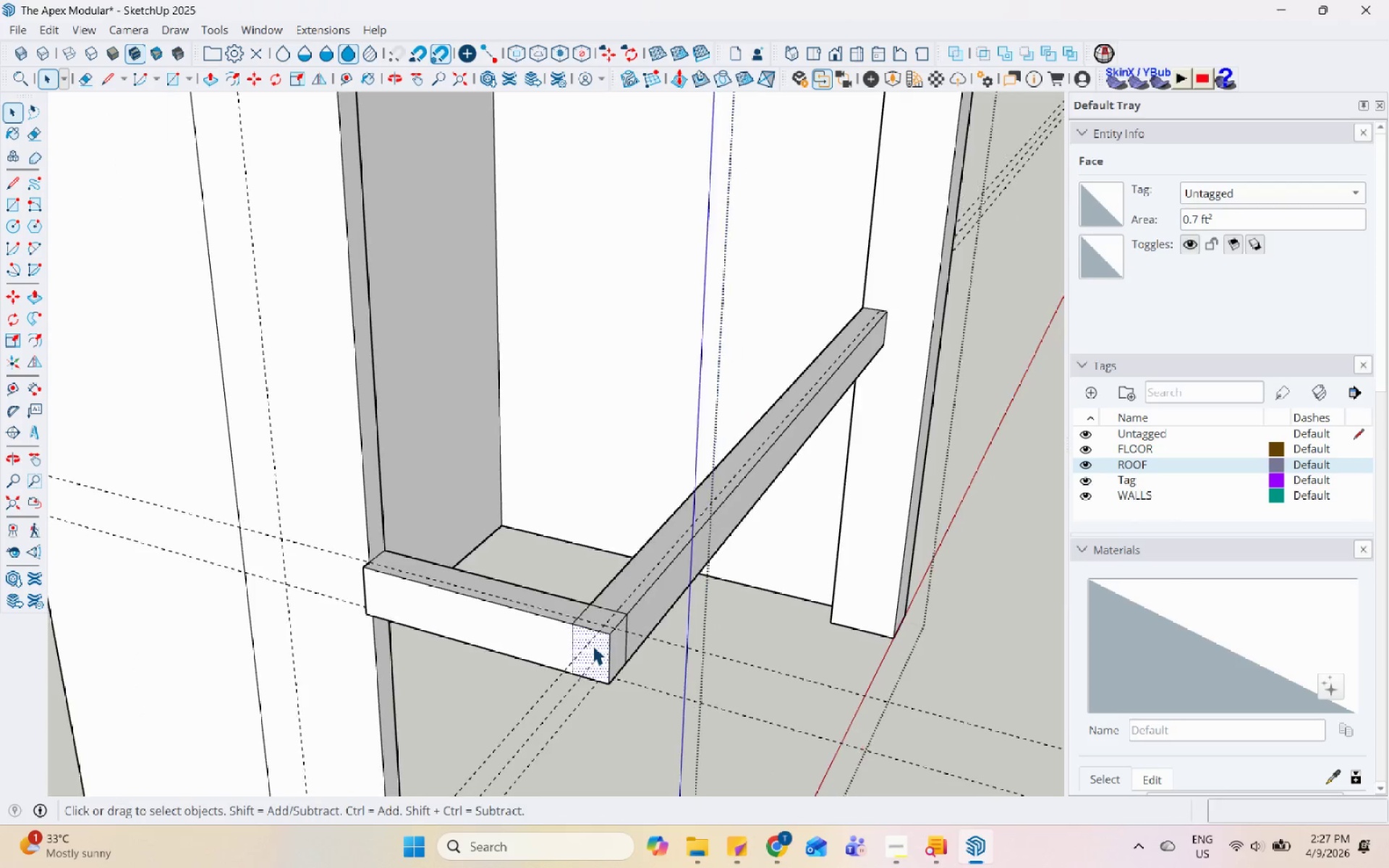 
key(Escape)
 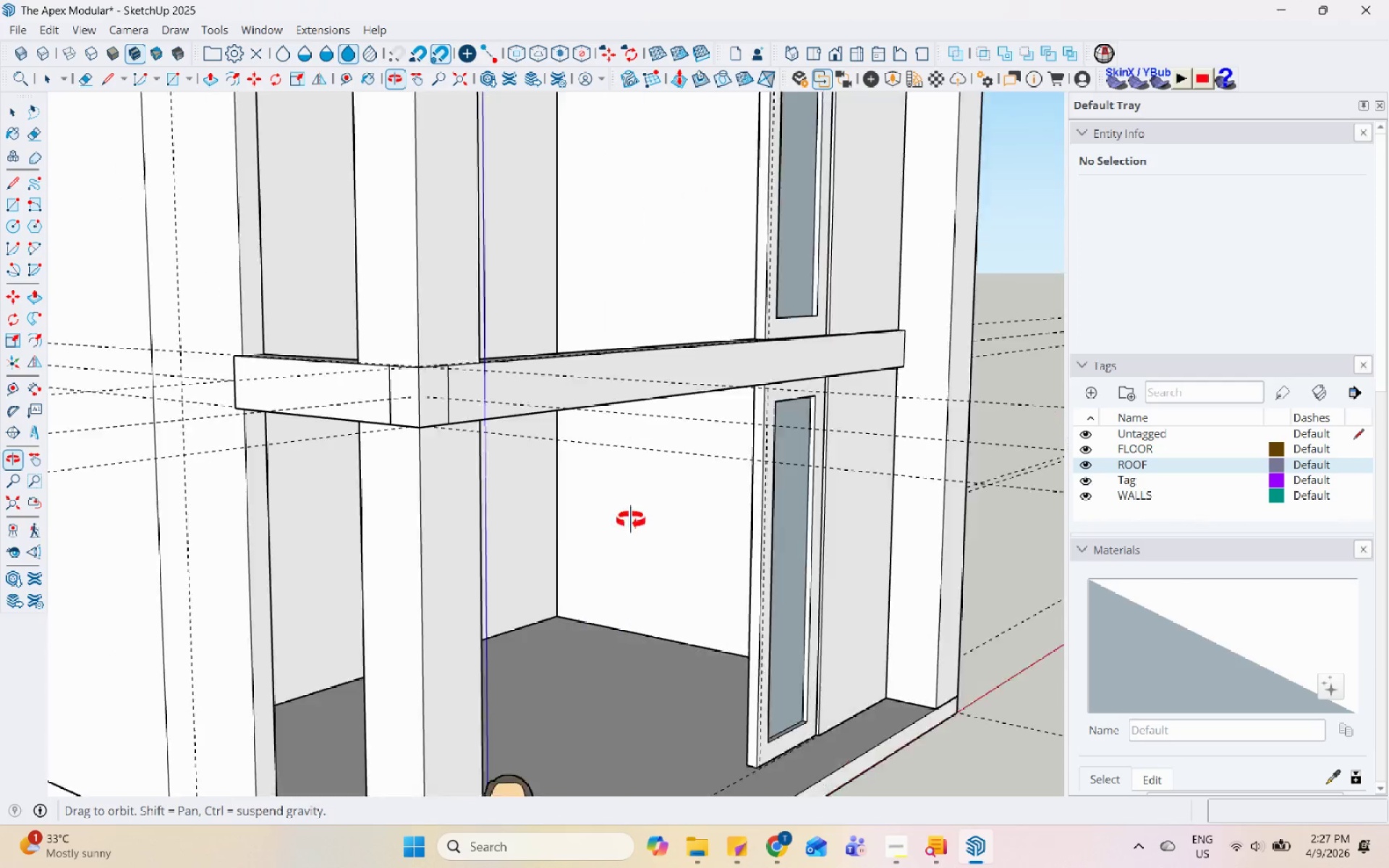 
scroll: coordinate [626, 633], scroll_direction: down, amount: 21.0
 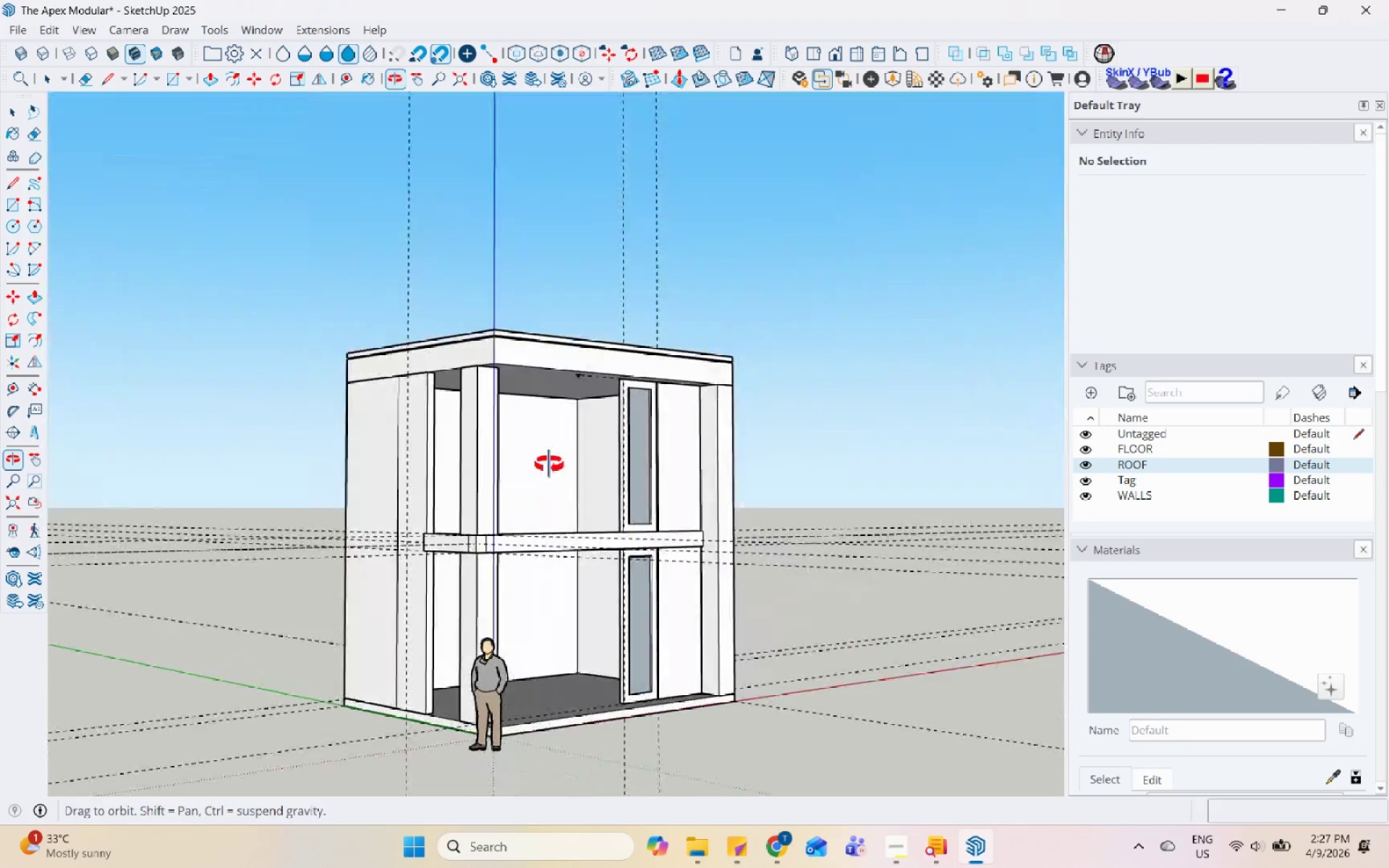 
triple_click([207, 425])
 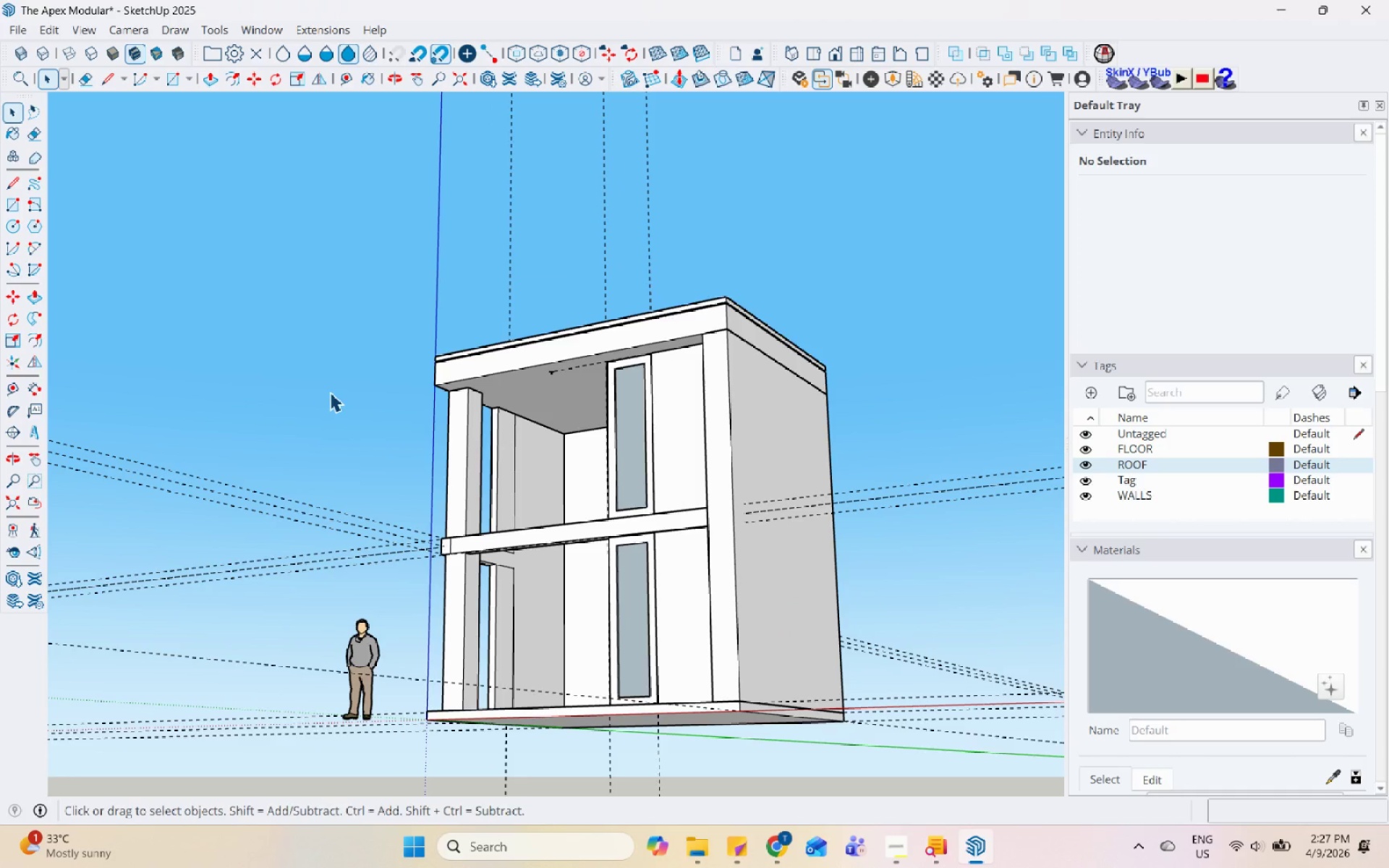 
wait(13.72)
 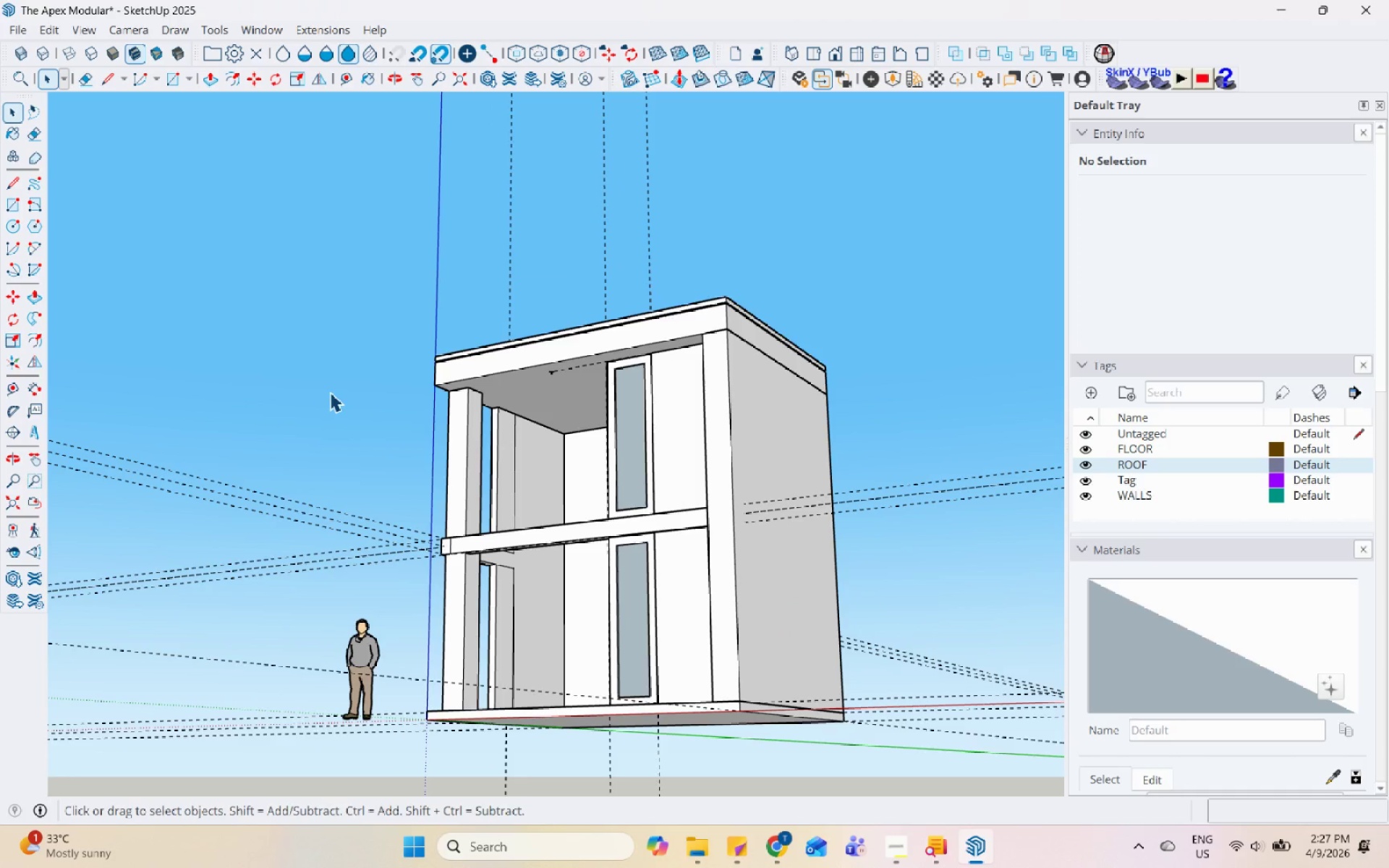 
left_click([890, 852])